 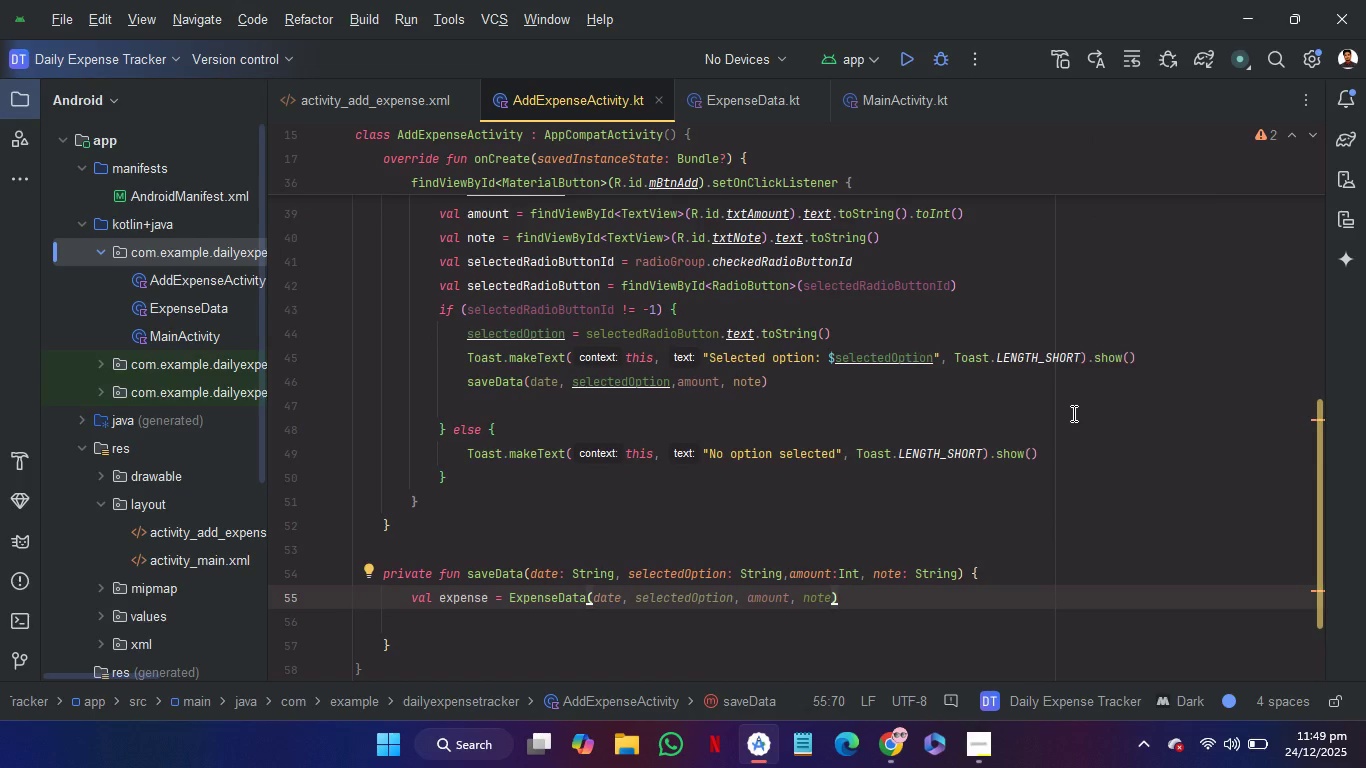 
scroll: coordinate [946, 562], scroll_direction: up, amount: 3.0
 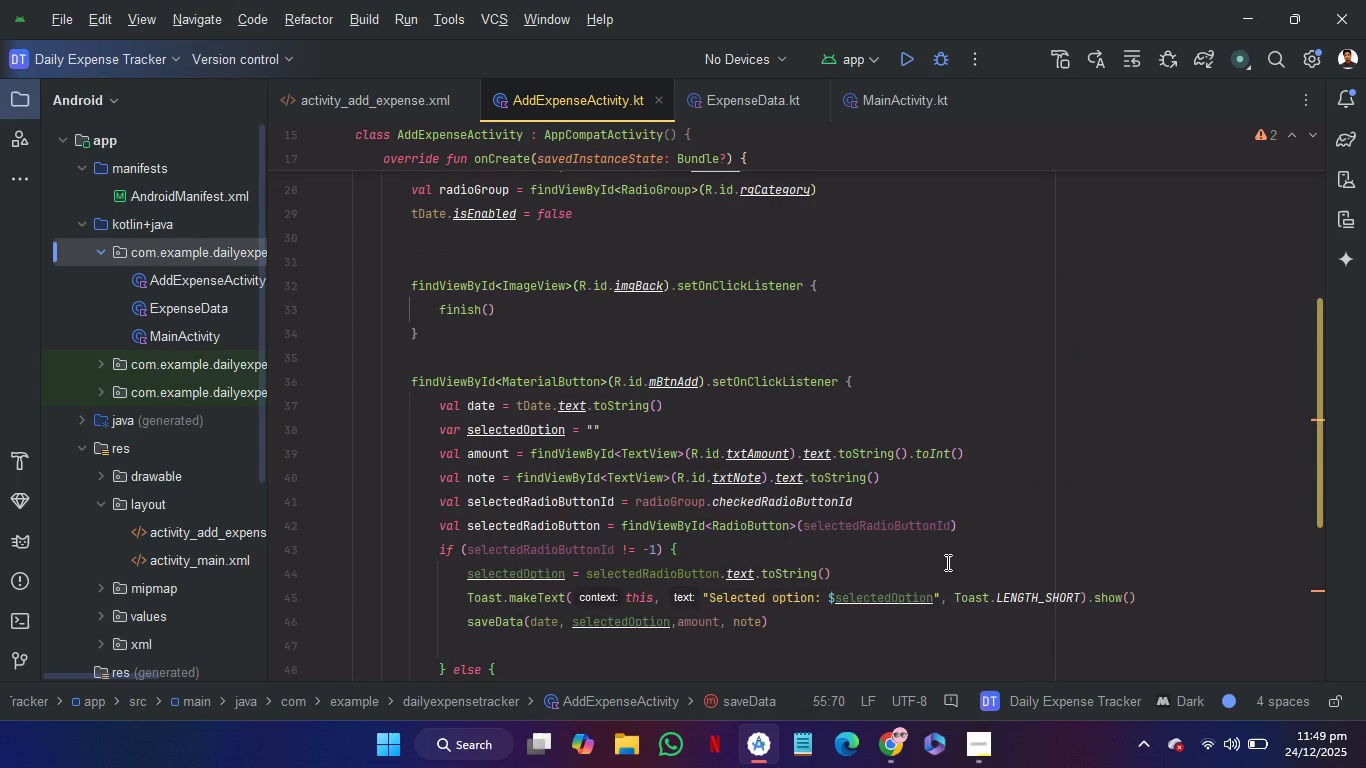 
scroll: coordinate [946, 562], scroll_direction: down, amount: 2.0
 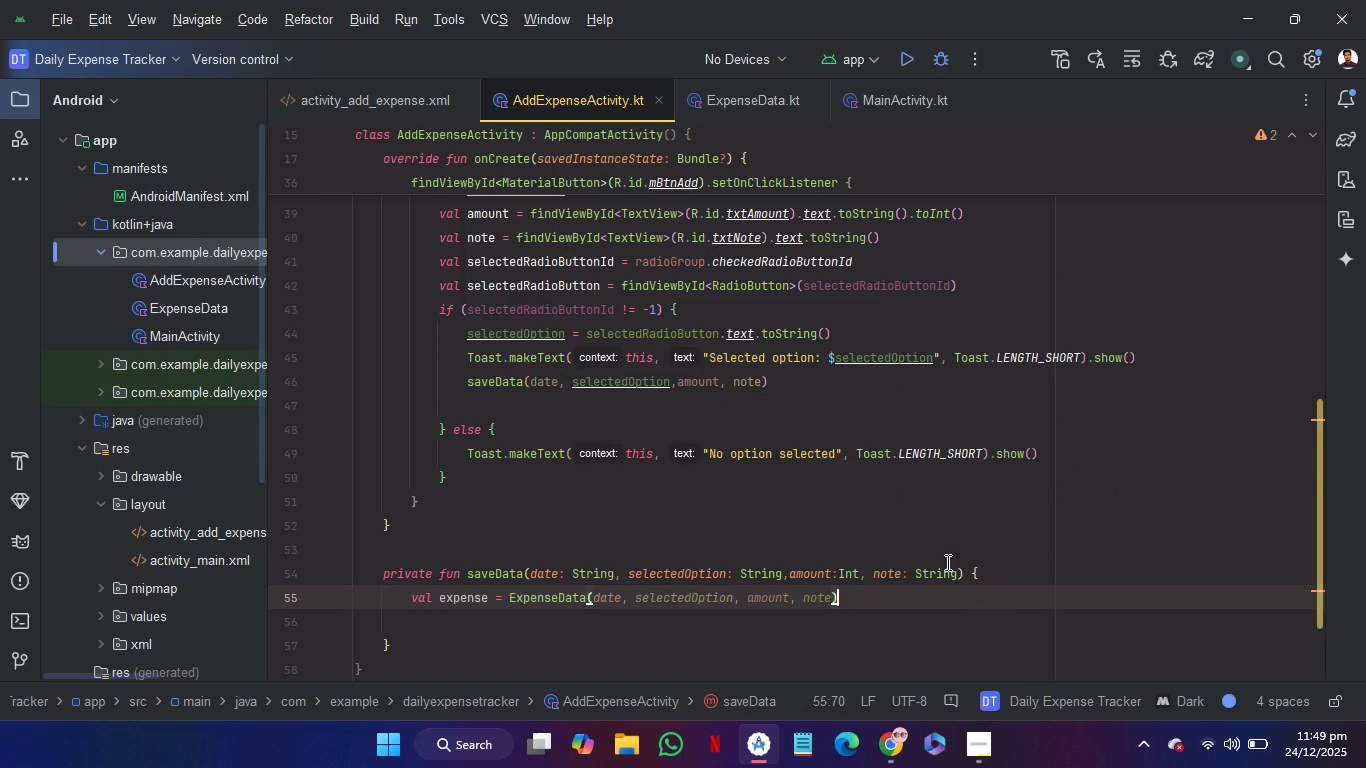 
scroll: coordinate [946, 562], scroll_direction: none, amount: 0.0
 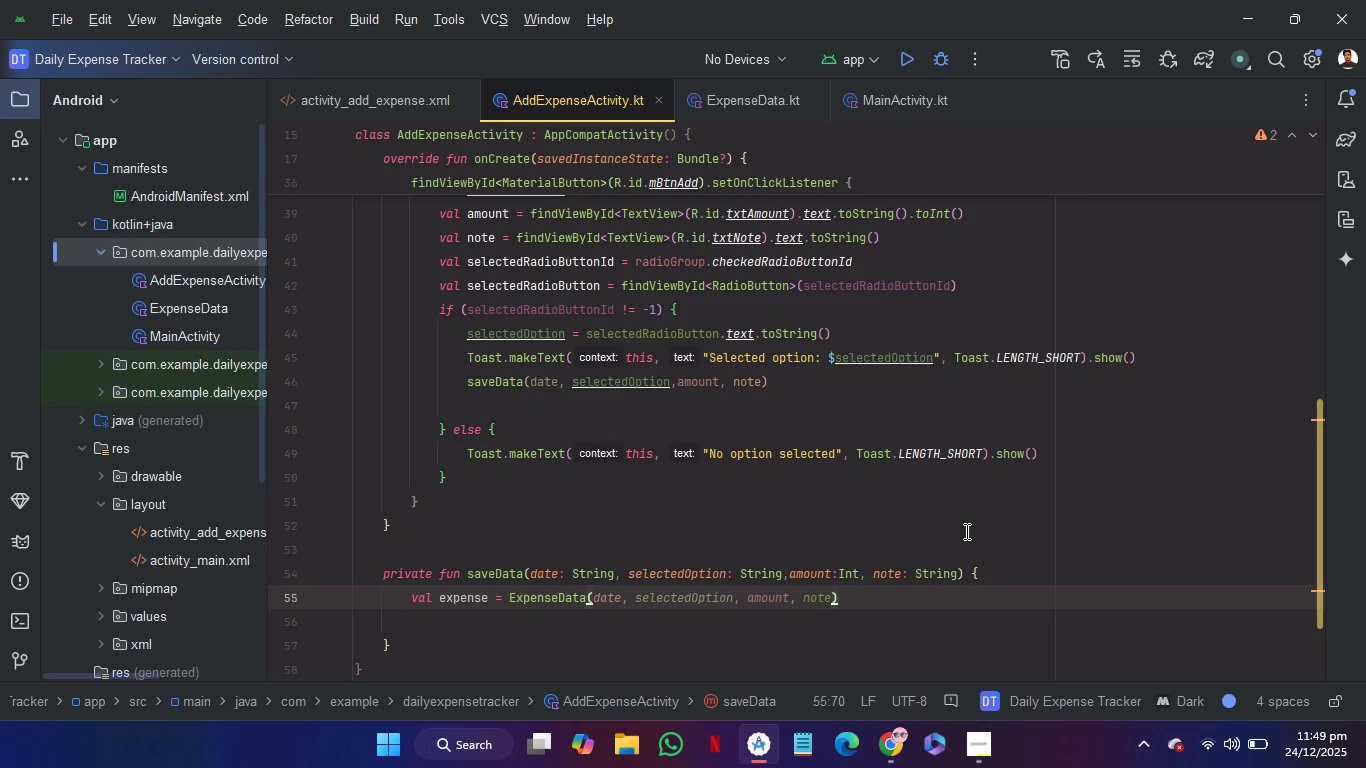 
scroll: coordinate [965, 531], scroll_direction: up, amount: 4.0
 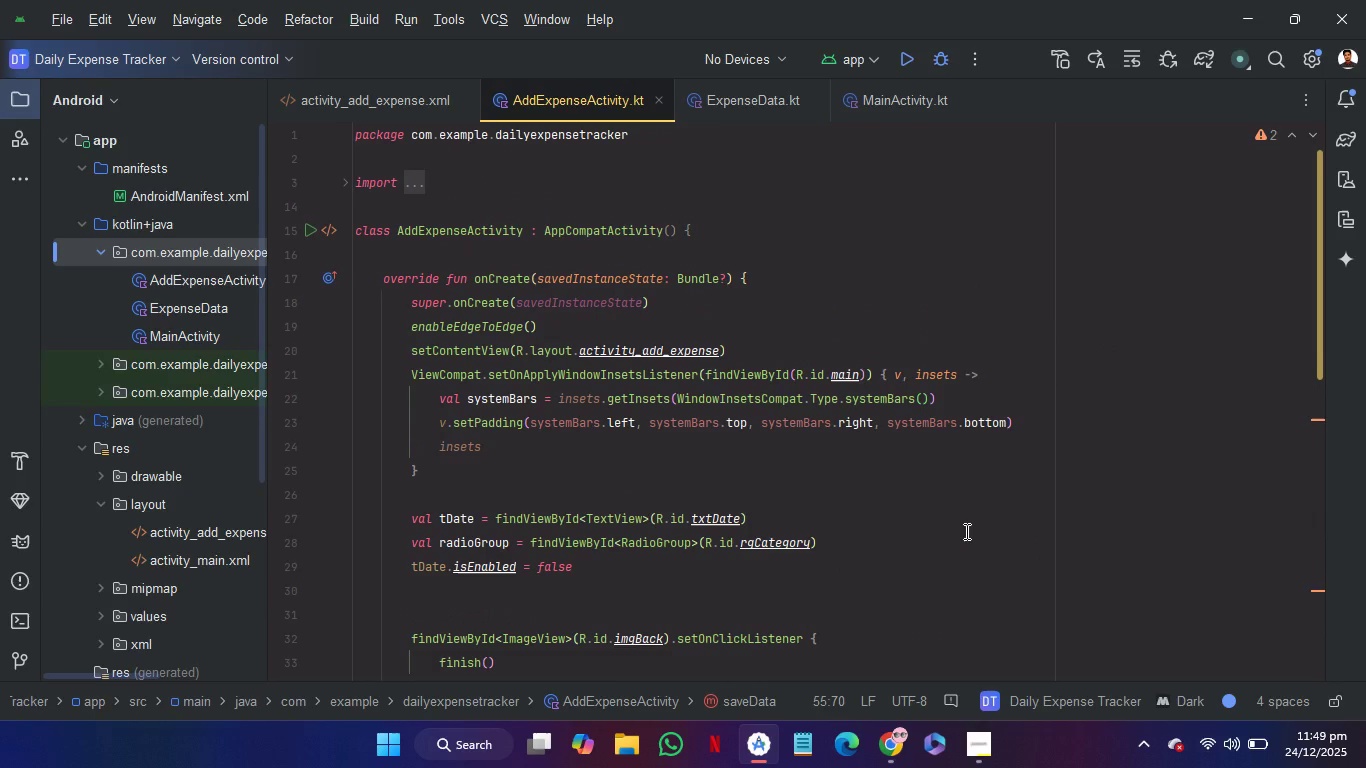 
scroll: coordinate [965, 531], scroll_direction: down, amount: 6.0
 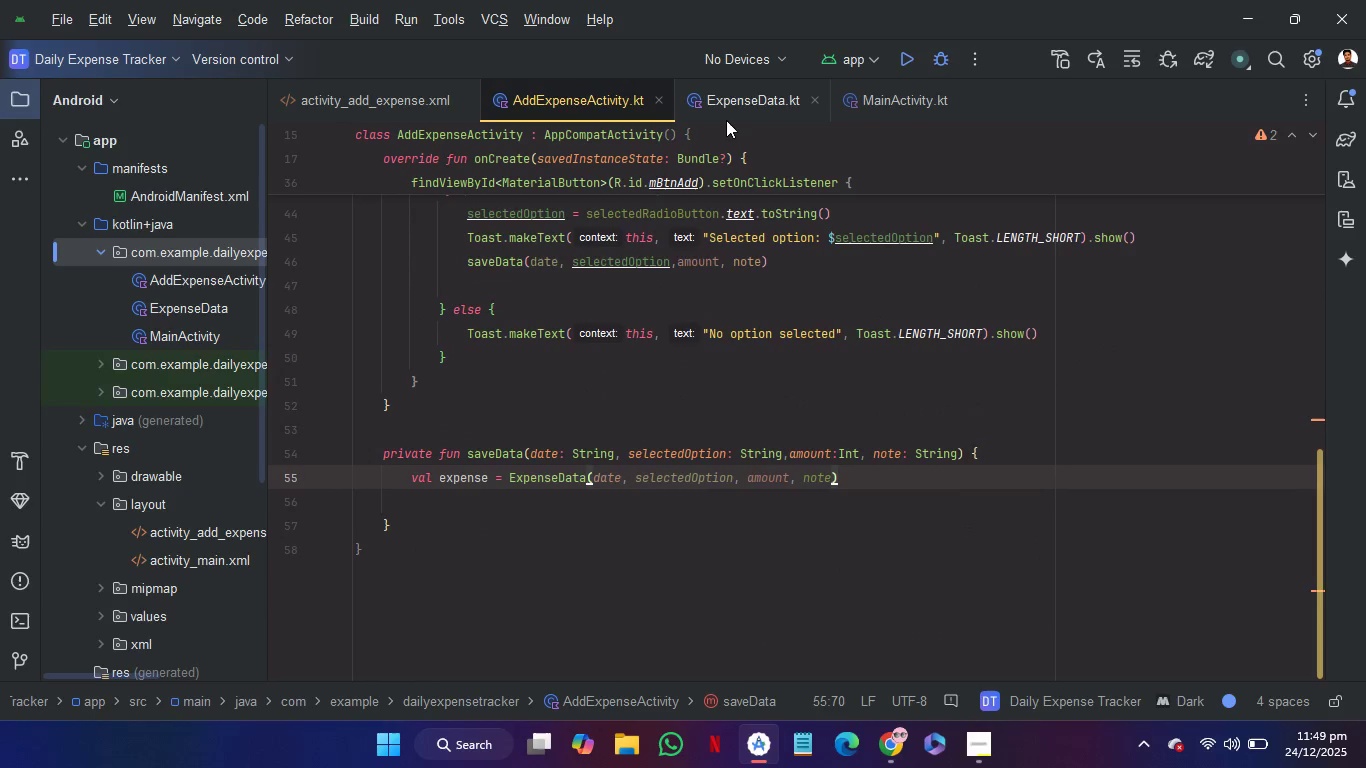 
left_click([726, 106])
 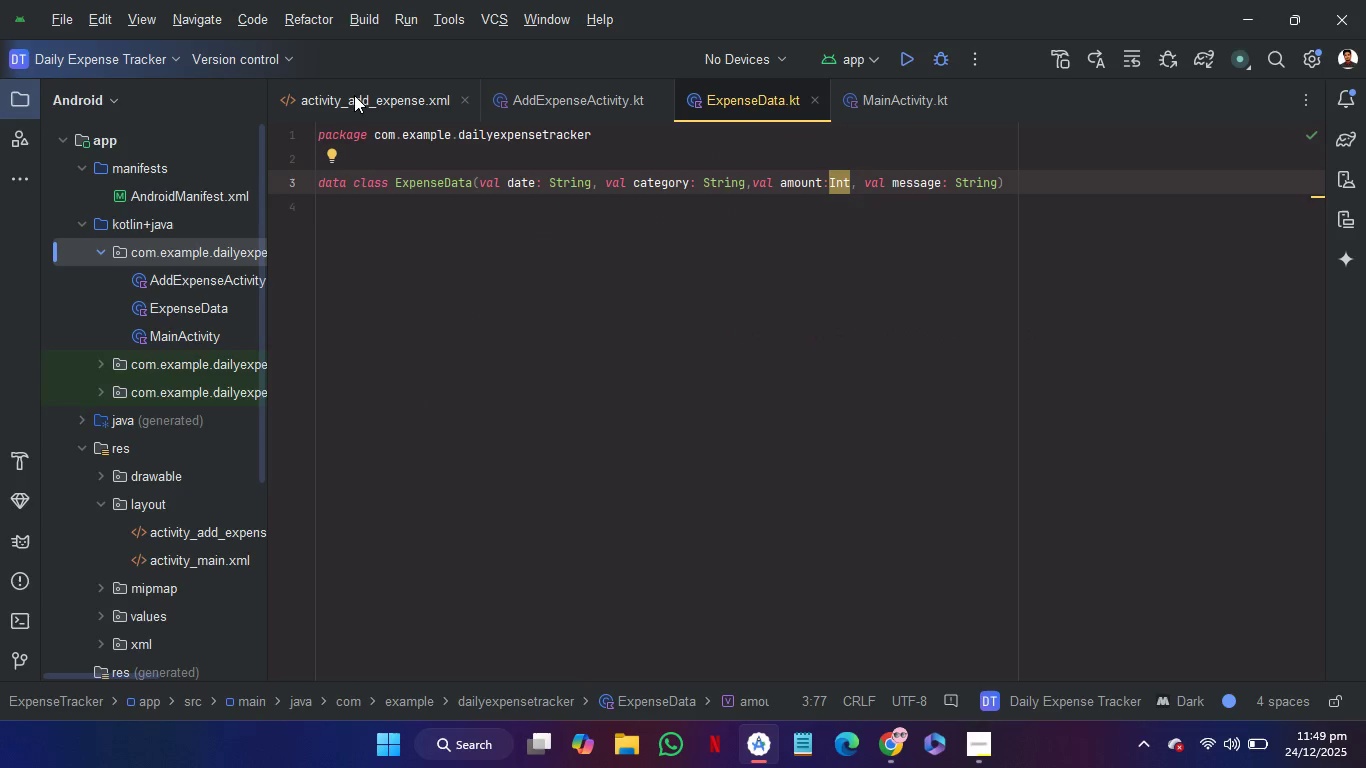 
left_click([361, 95])
 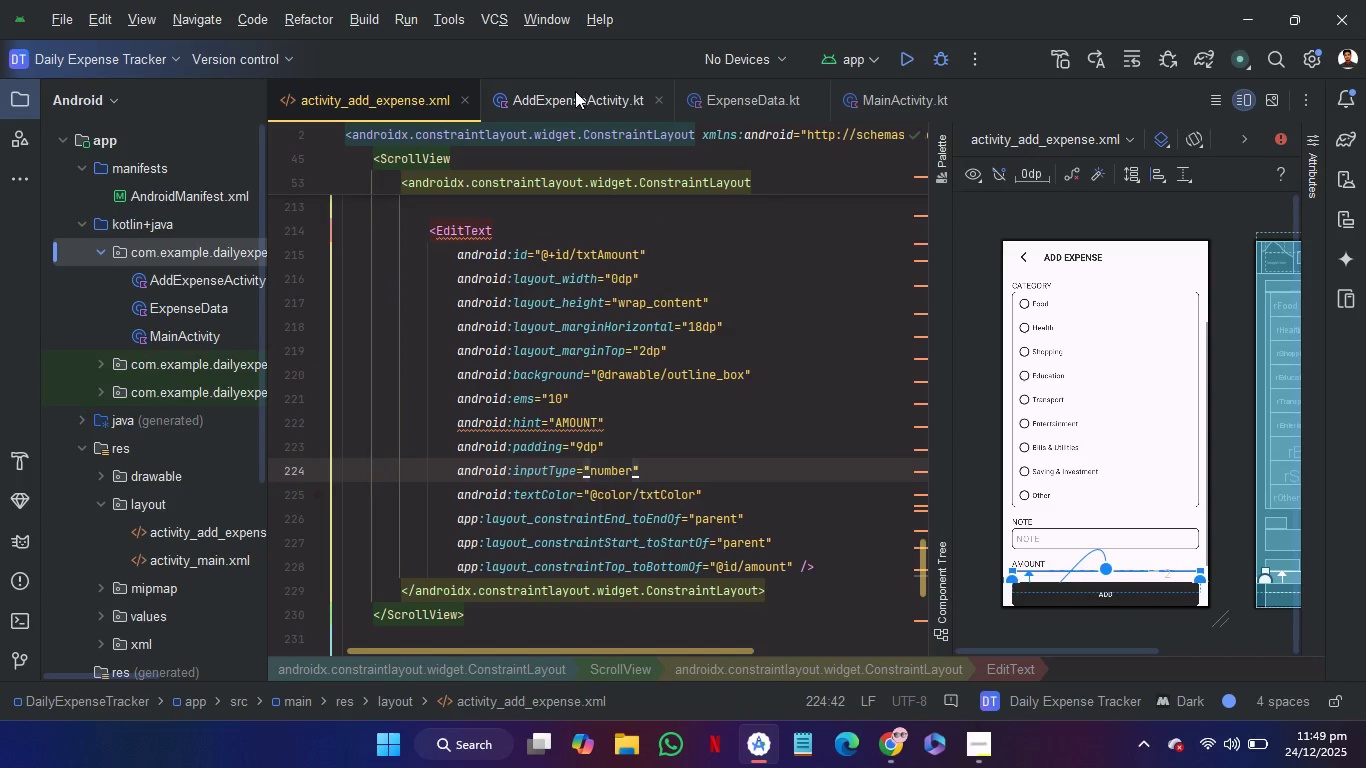 
left_click([574, 92])
 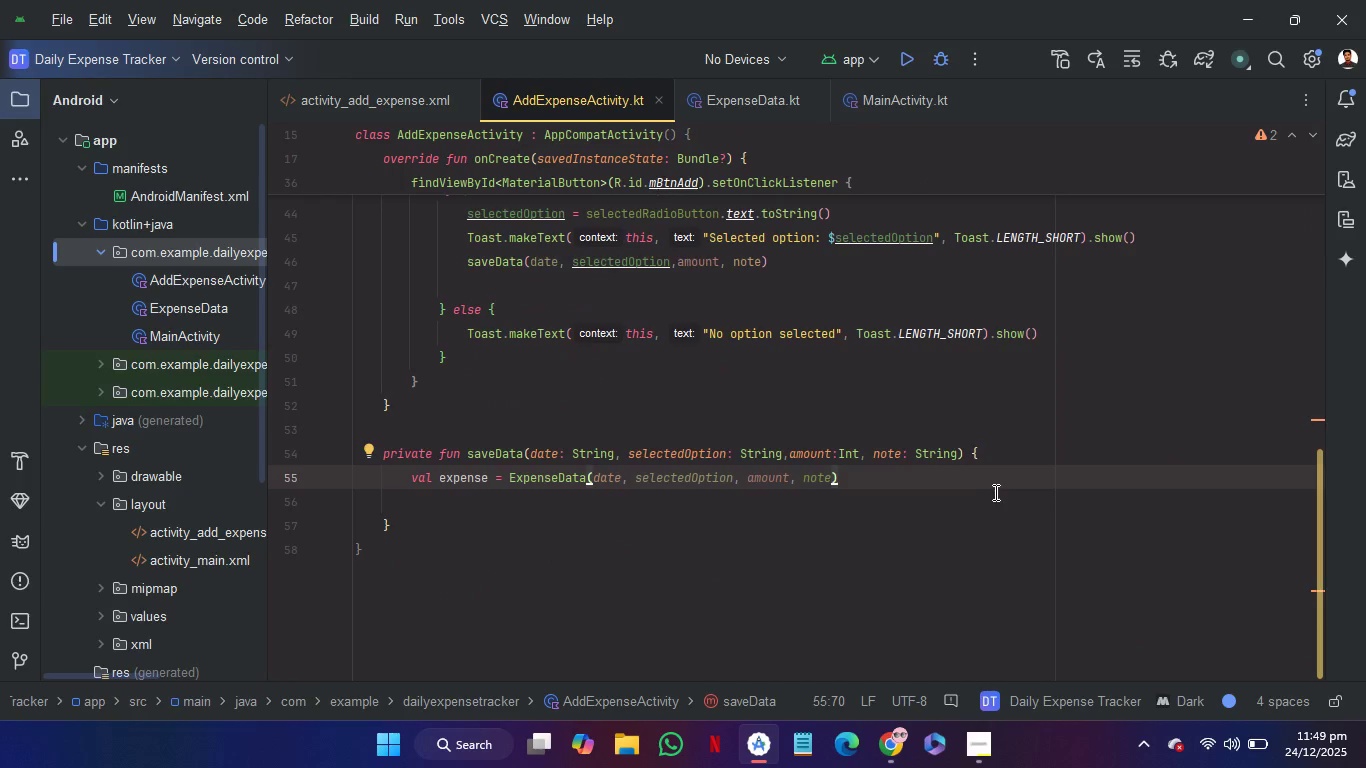 
mouse_move([916, 466])
 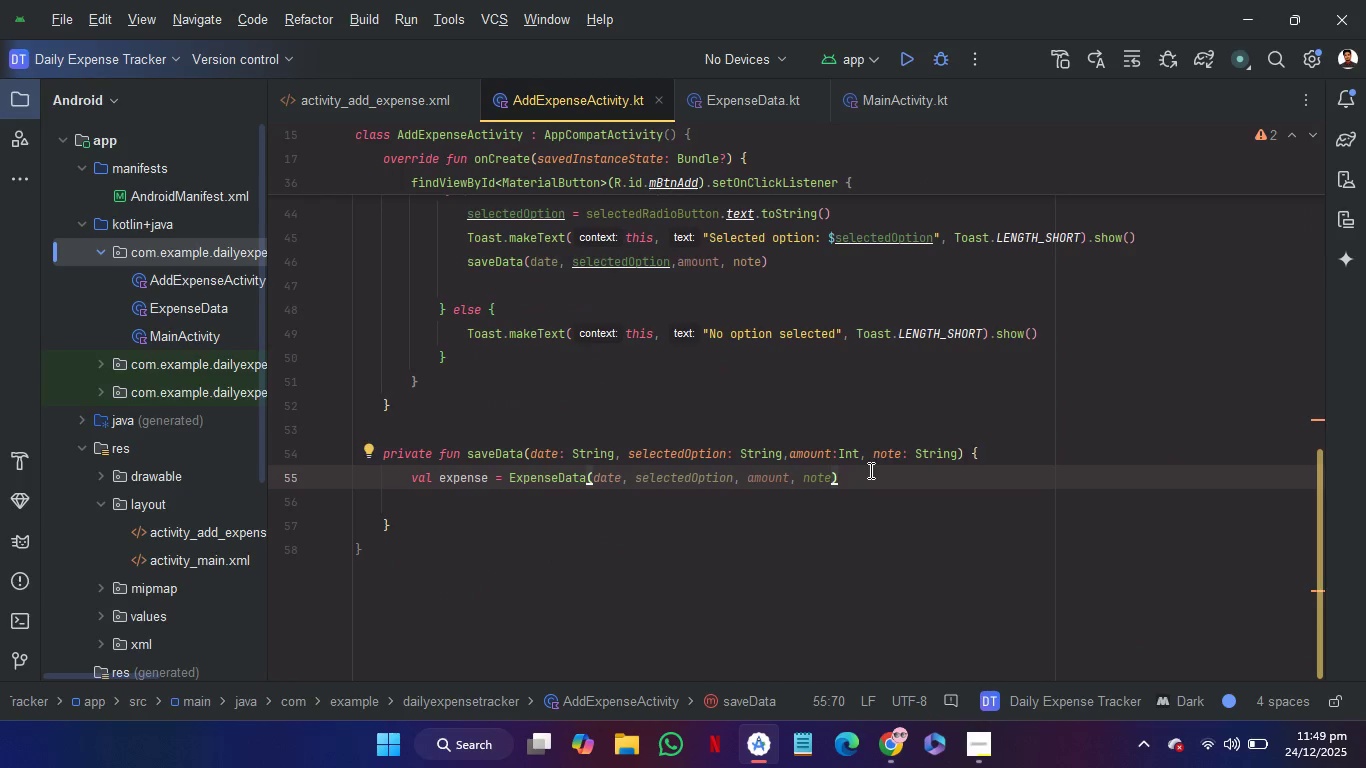 
left_click([869, 470])
 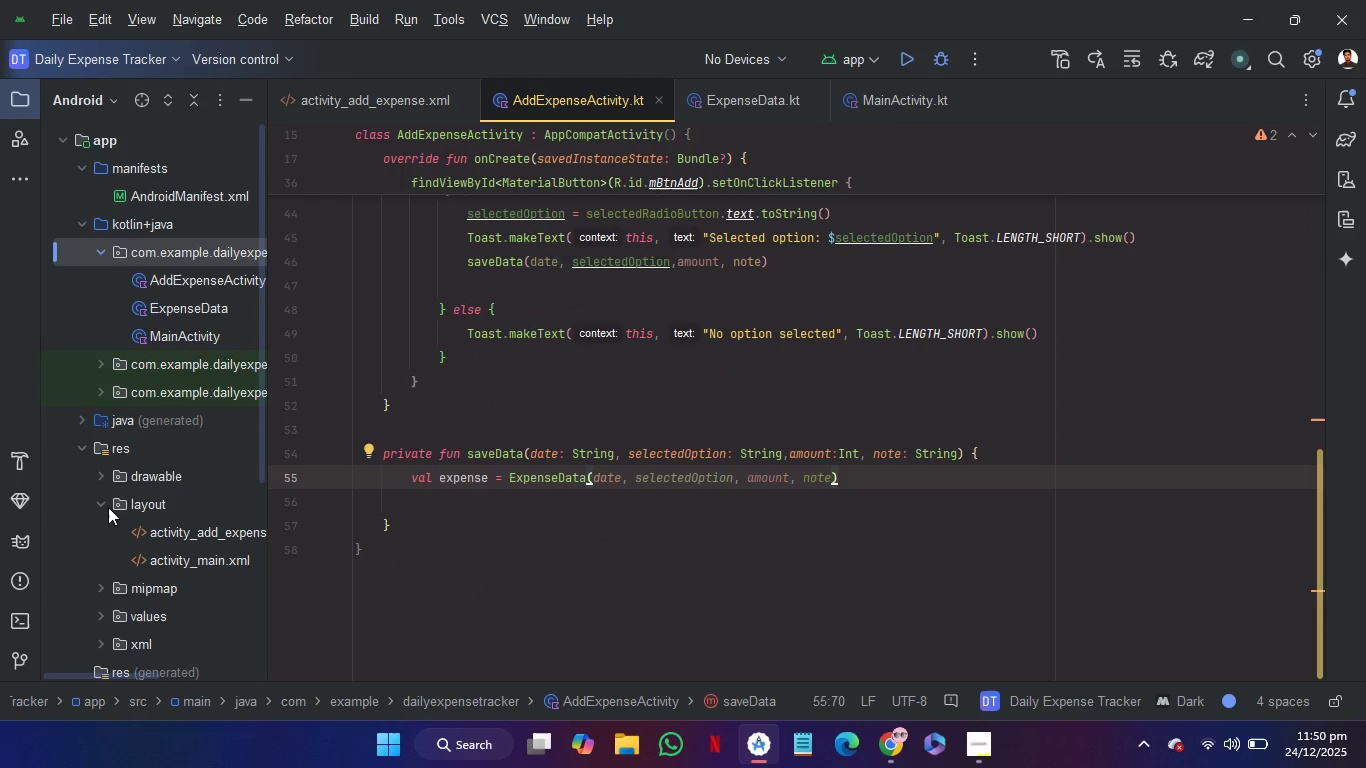 
left_click([100, 502])
 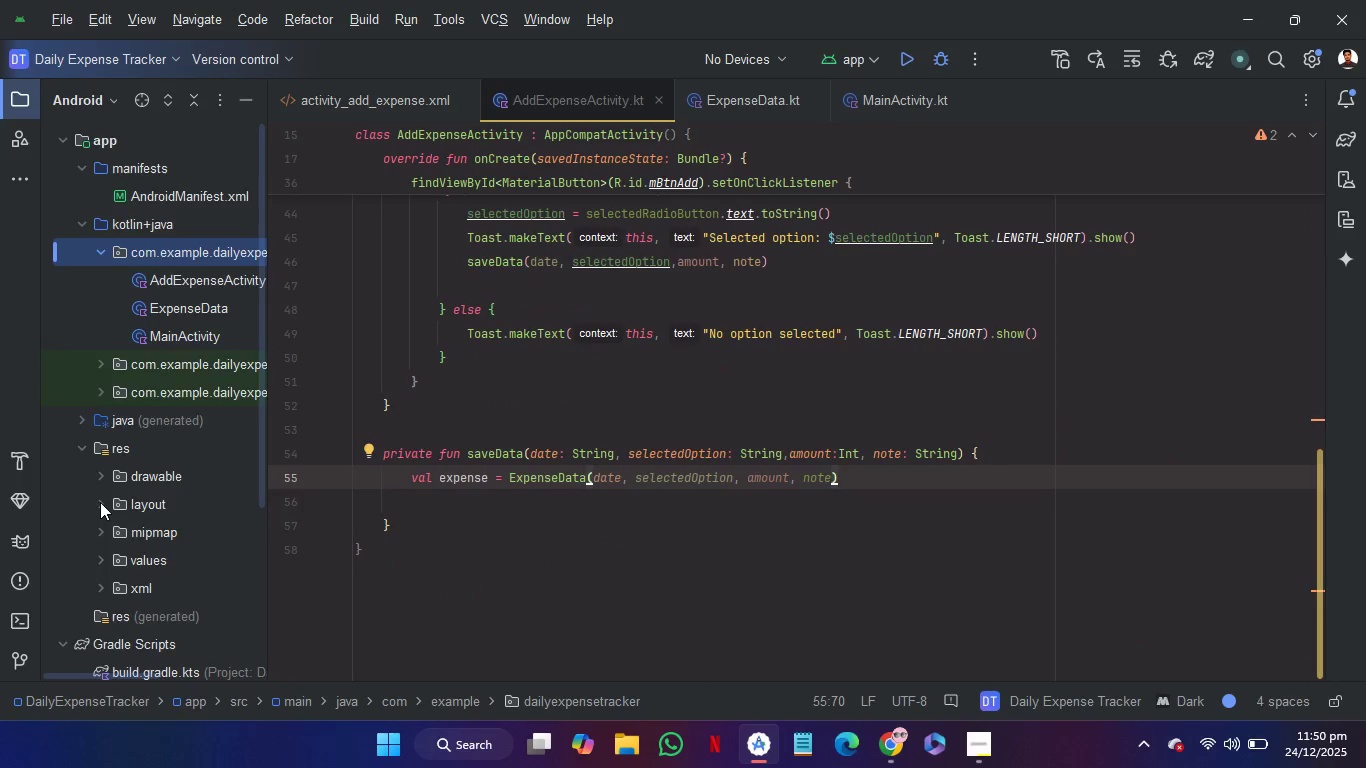 
scroll: coordinate [100, 502], scroll_direction: down, amount: 11.0
 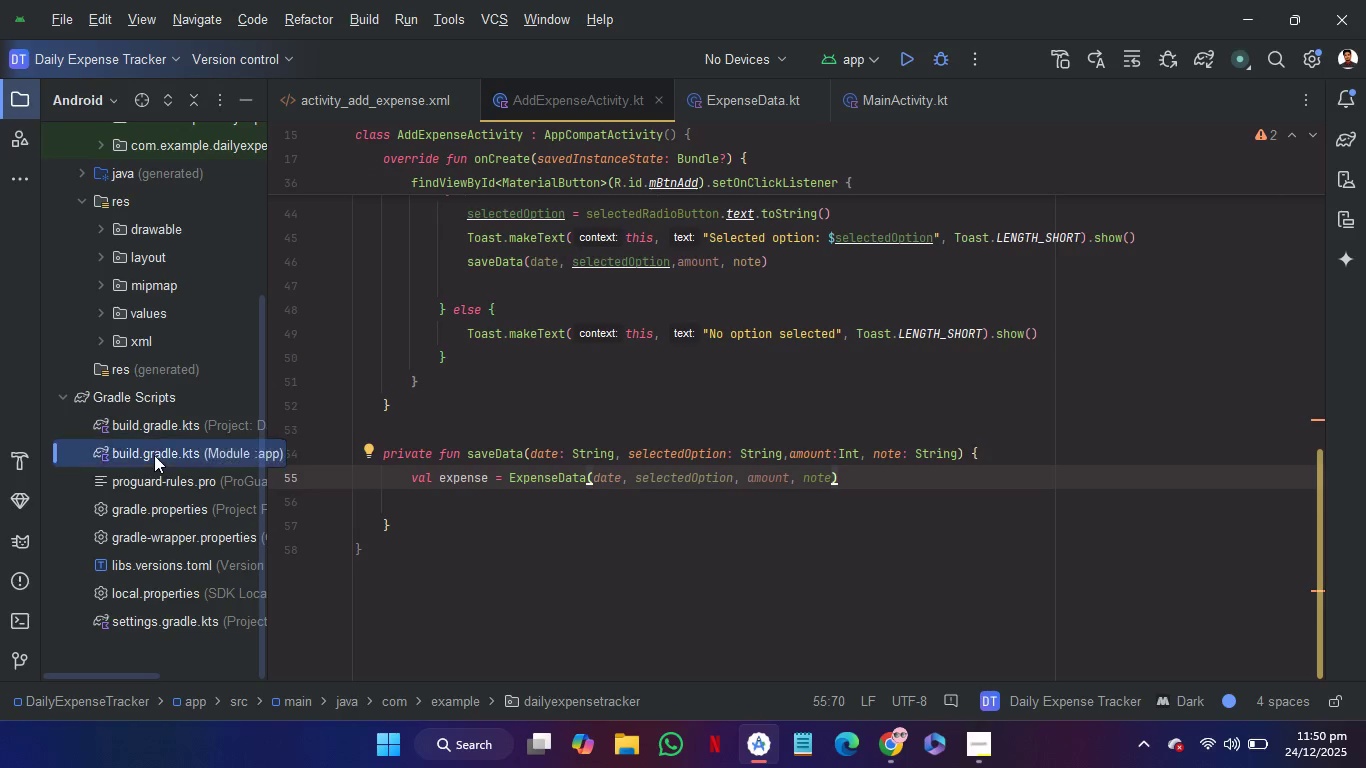 
double_click([154, 455])
 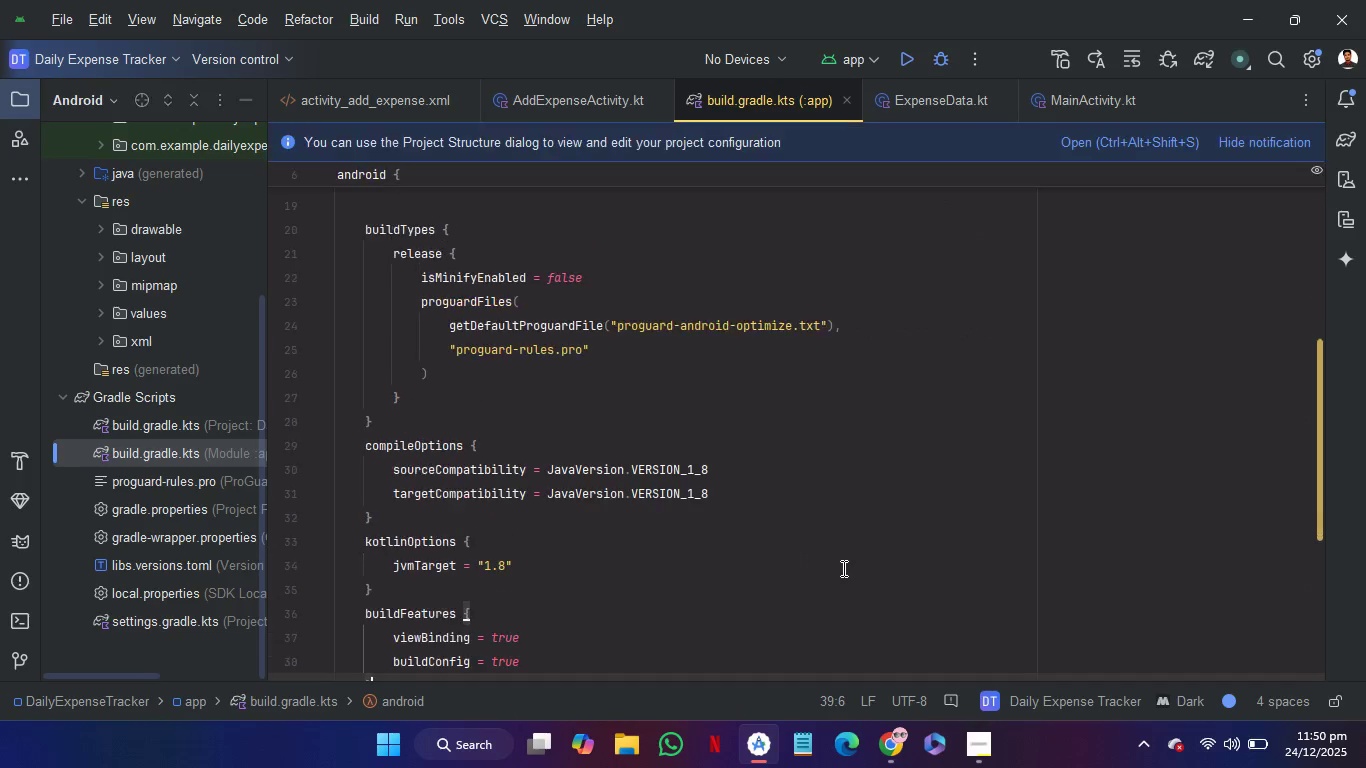 
scroll: coordinate [842, 568], scroll_direction: down, amount: 13.0
 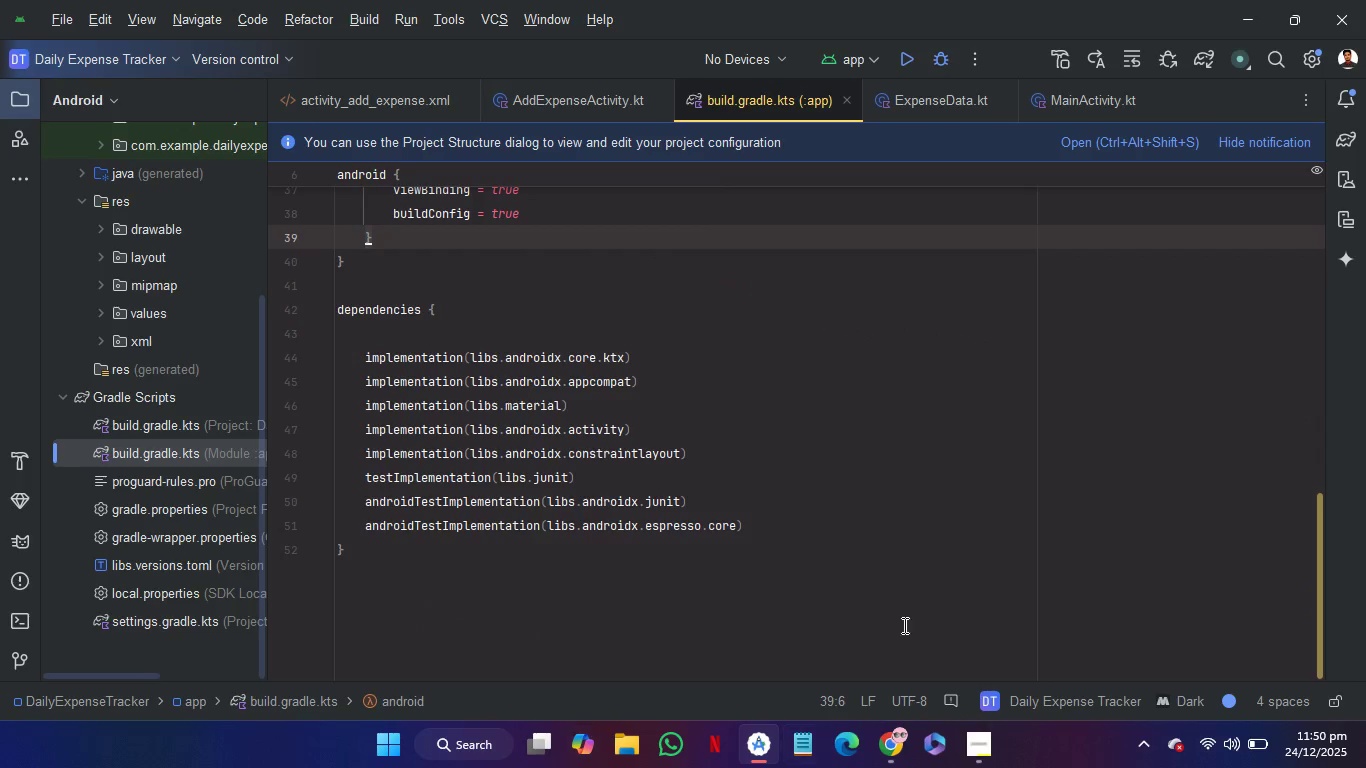 
scroll: coordinate [643, 299], scroll_direction: up, amount: 23.0
 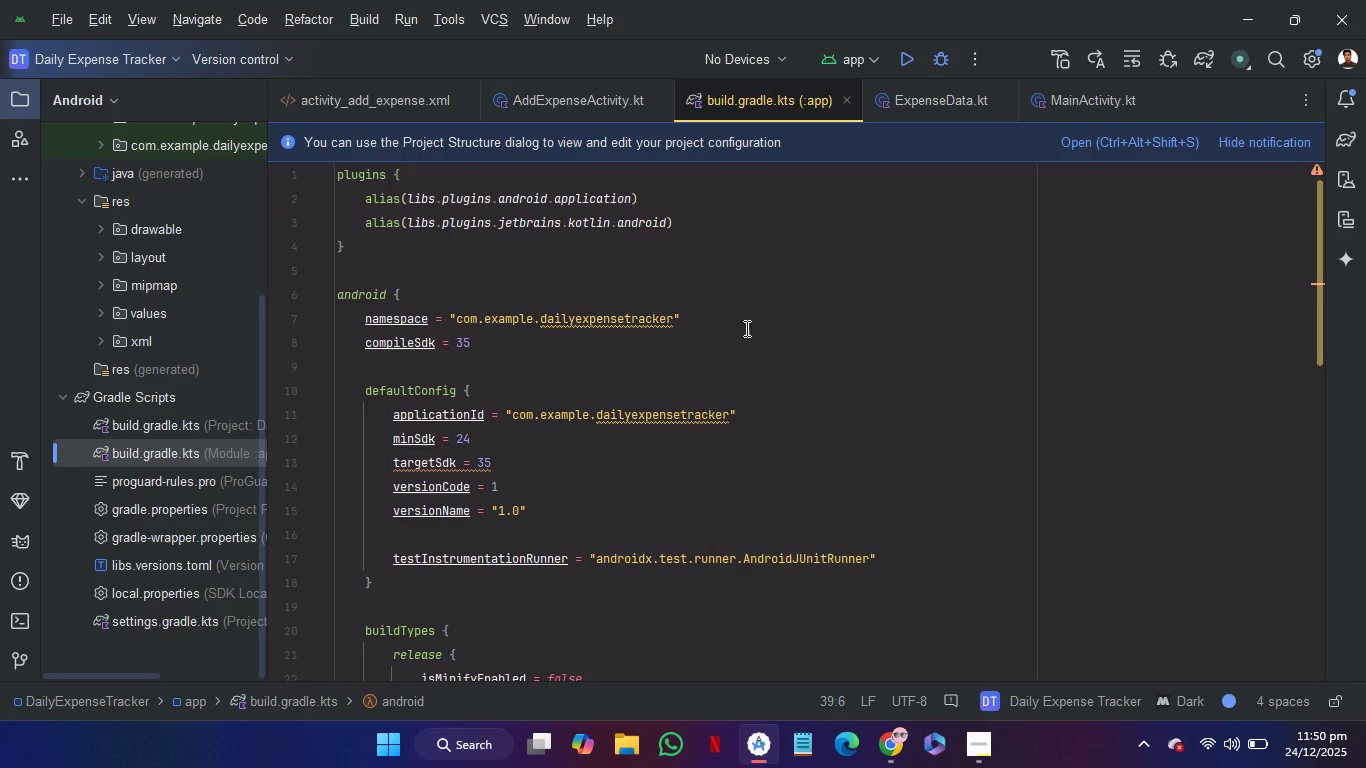 
scroll: coordinate [756, 391], scroll_direction: down, amount: 8.0
 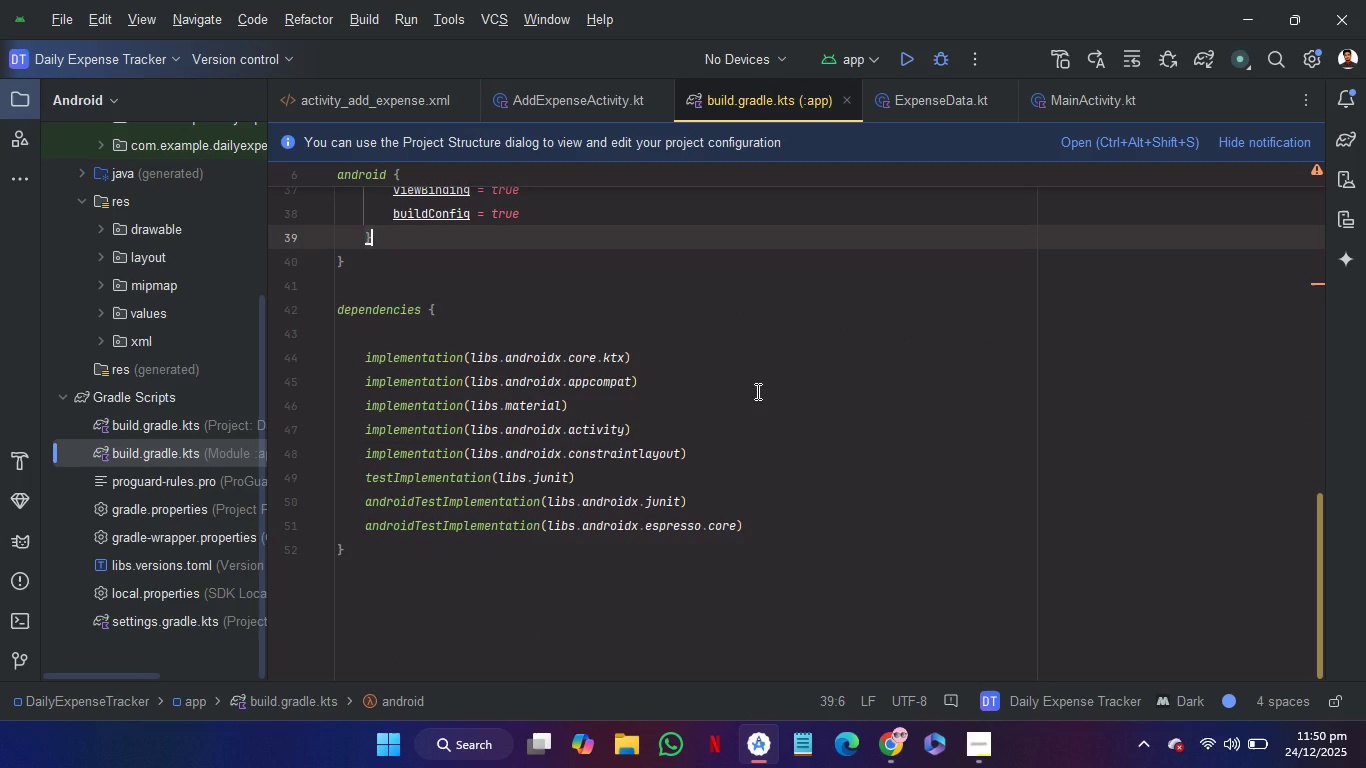 
scroll: coordinate [756, 391], scroll_direction: up, amount: 1.0
 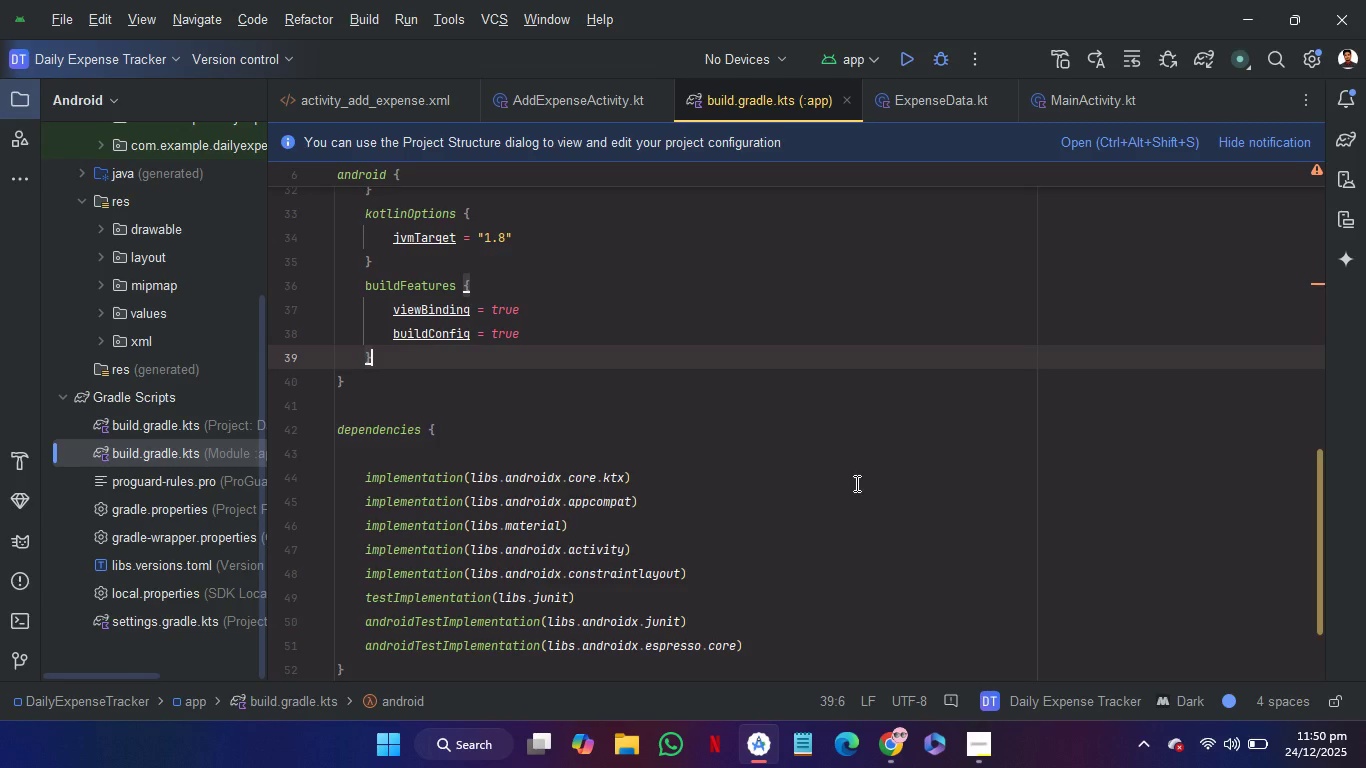 
scroll: coordinate [855, 483], scroll_direction: none, amount: 0.0
 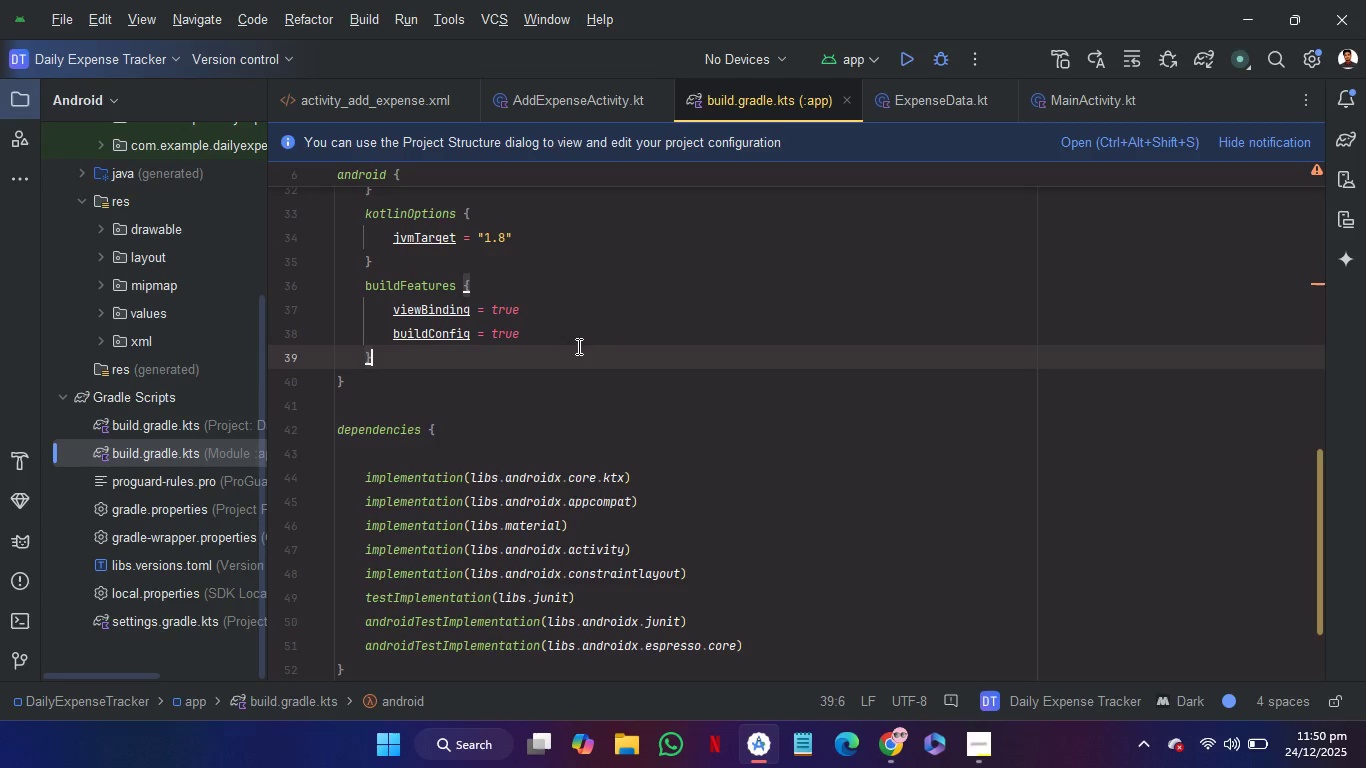 
left_click_drag(start_coordinate=[575, 350], to_coordinate=[549, 266])
 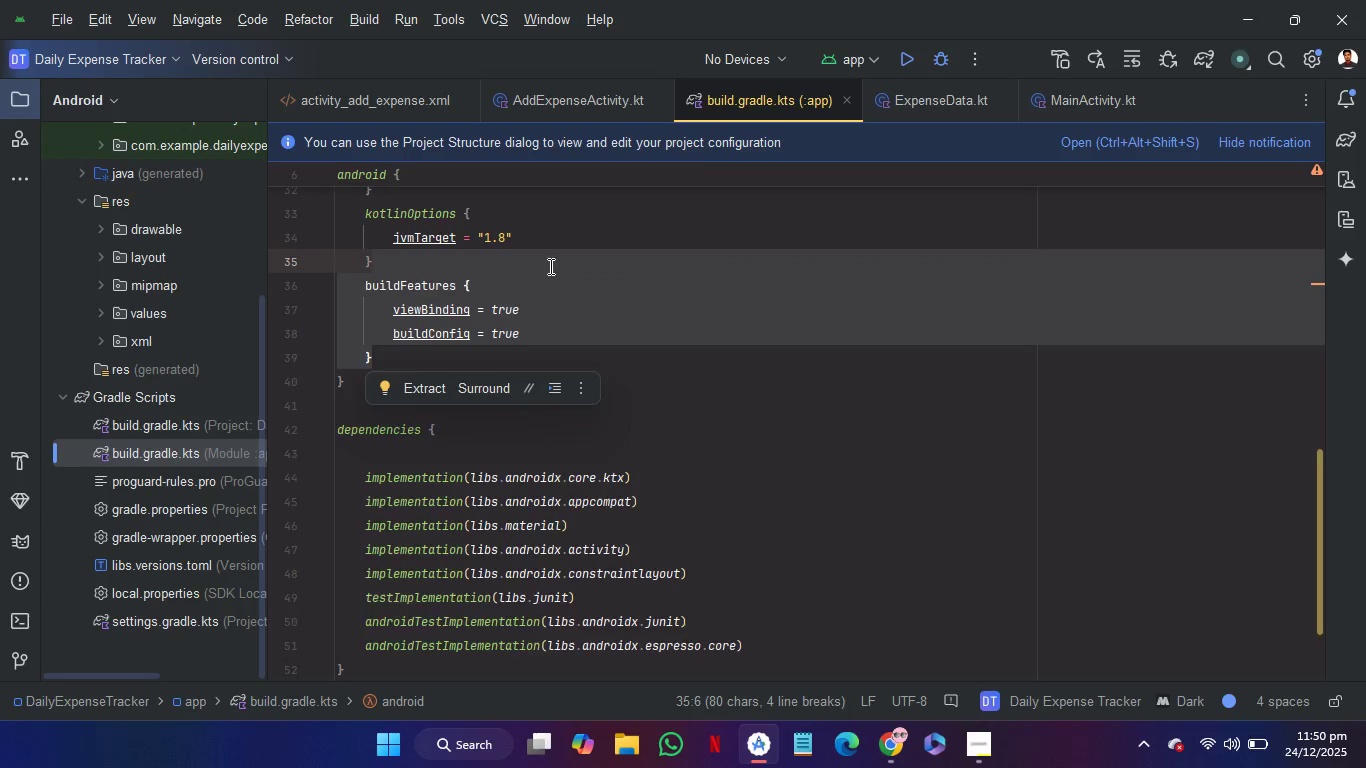 
key(Backspace)
 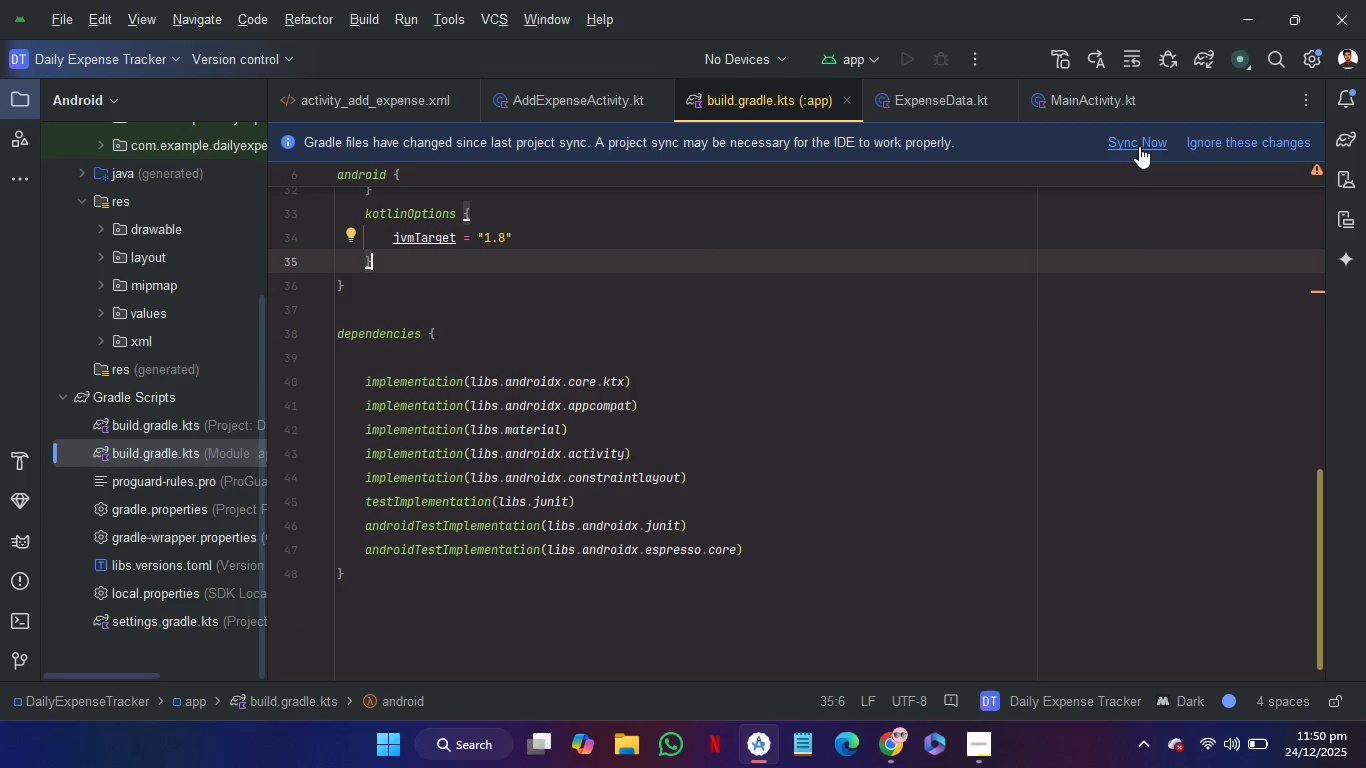 
left_click([1137, 143])
 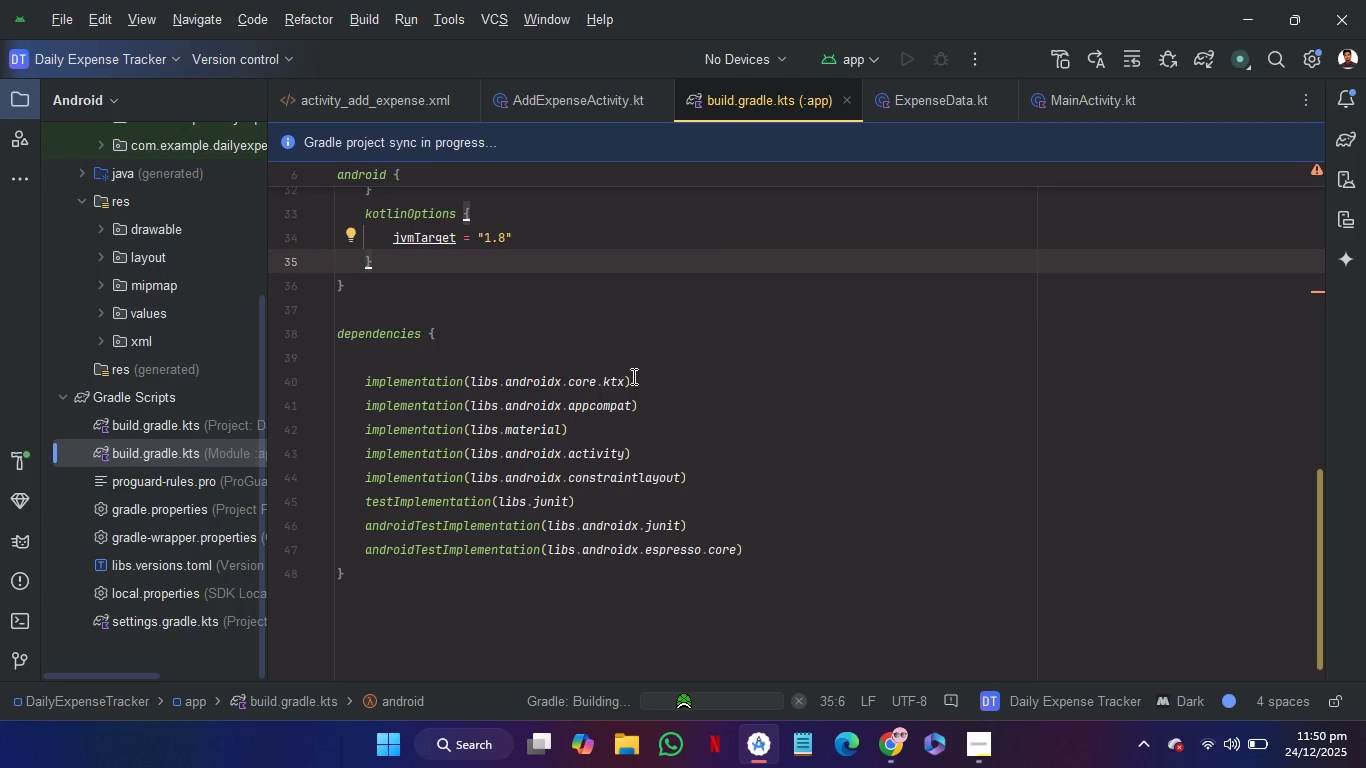 
left_click([624, 357])
 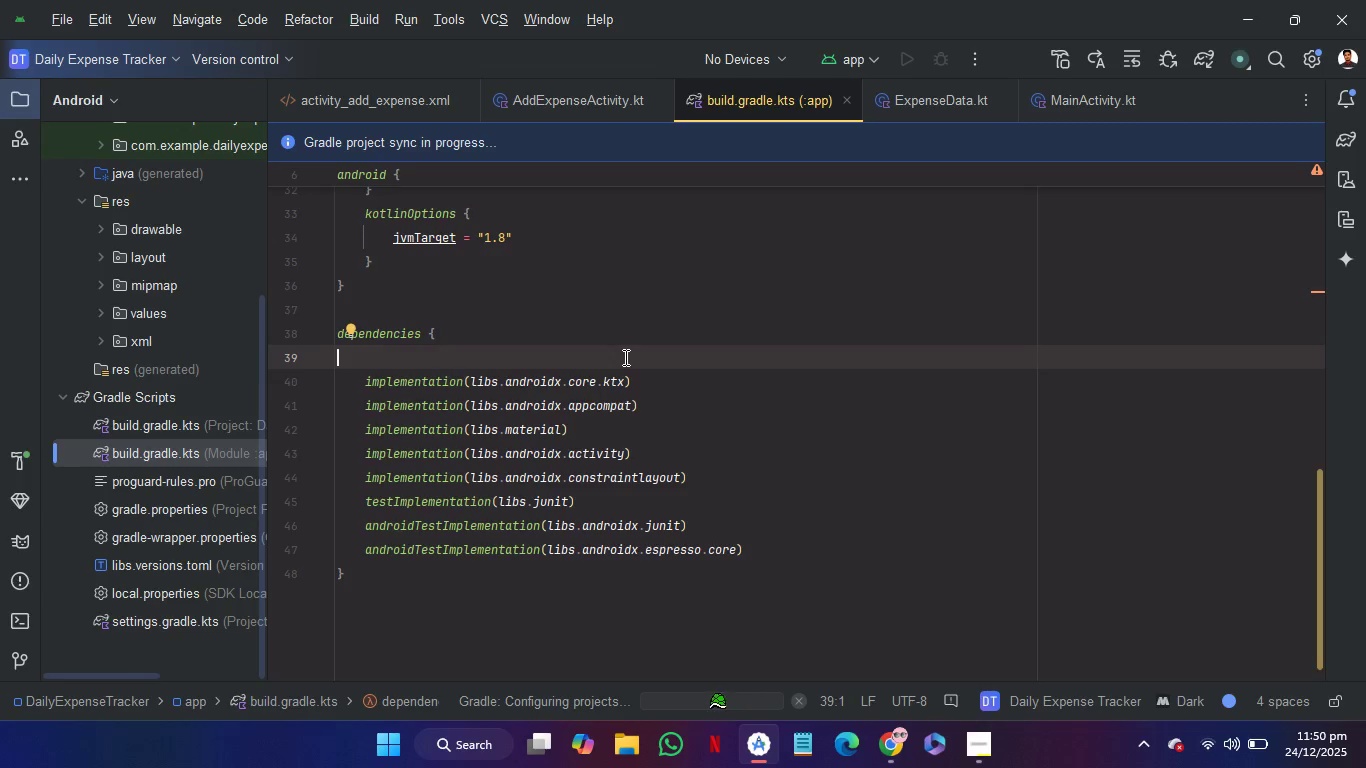 
wait(6.28)
 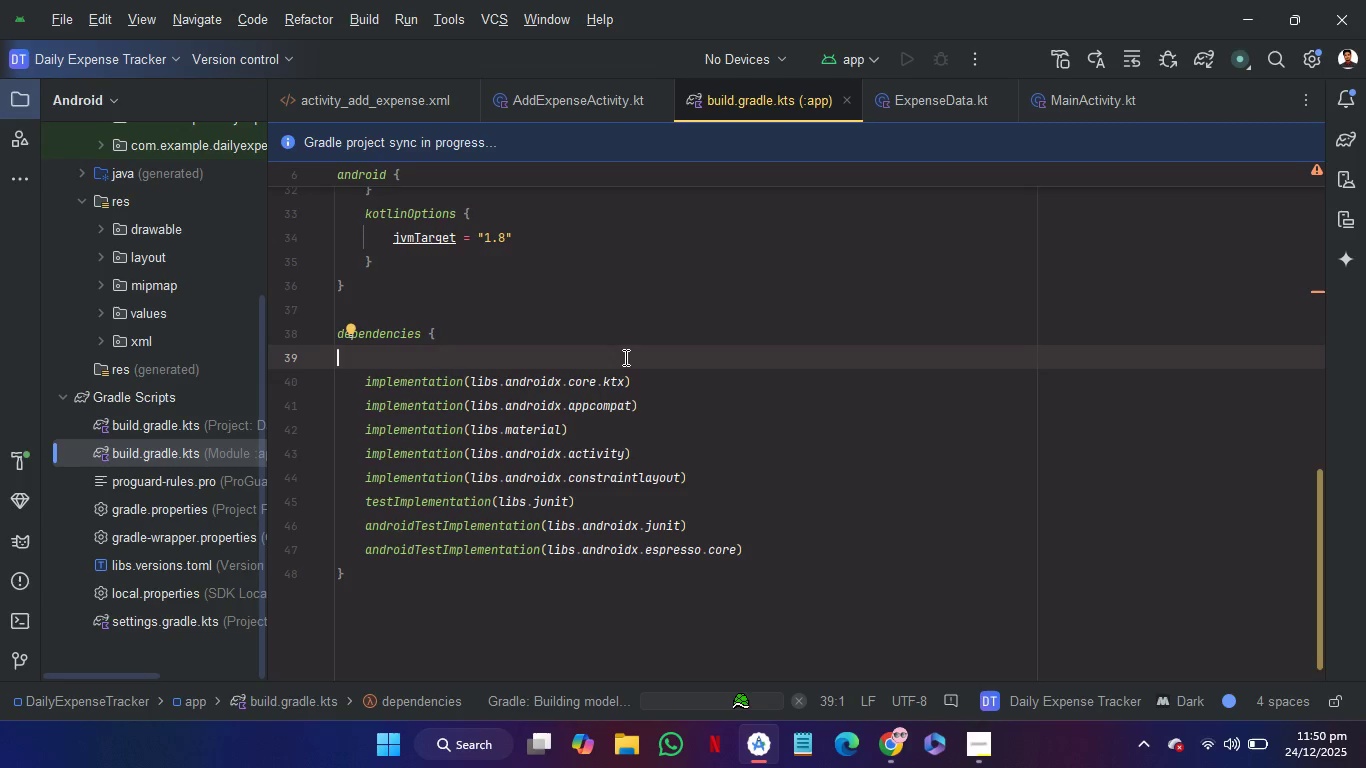 
scroll: coordinate [866, 433], scroll_direction: up, amount: 20.0
 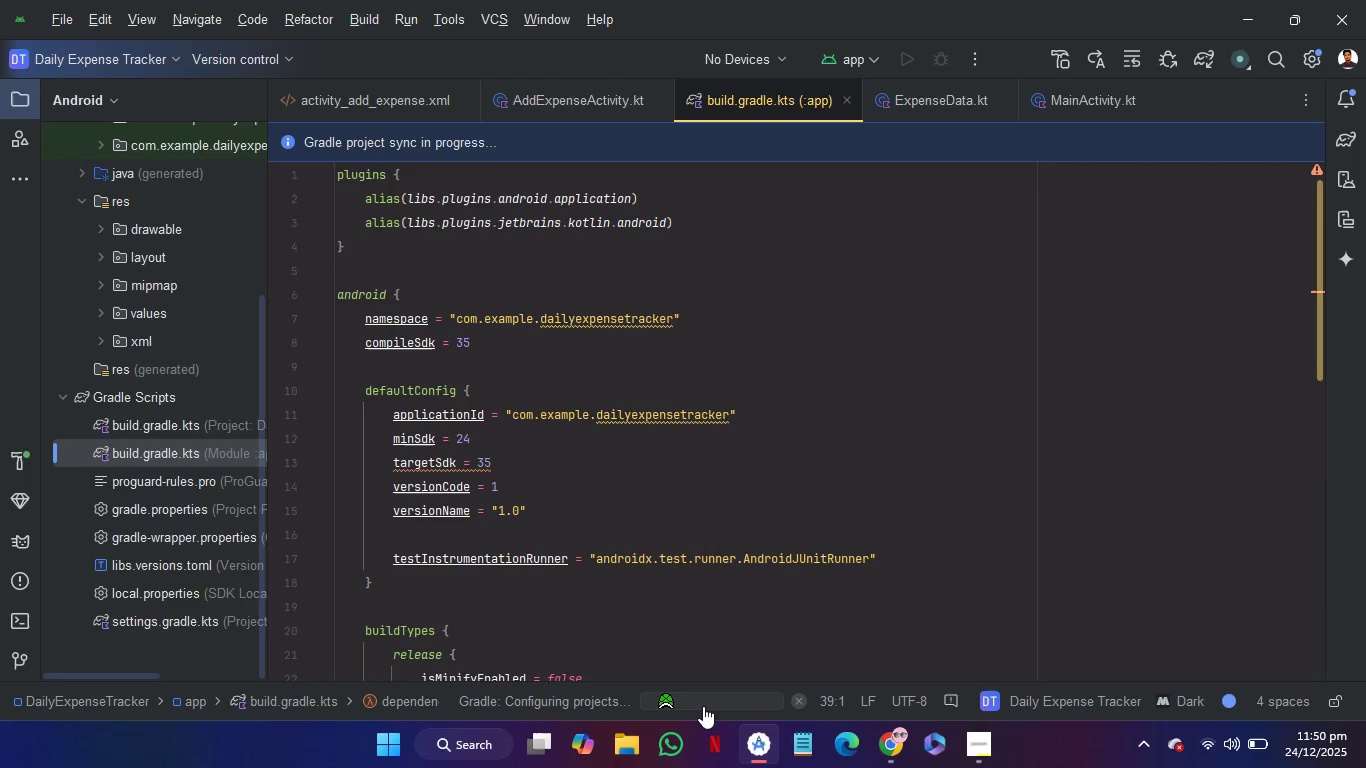 